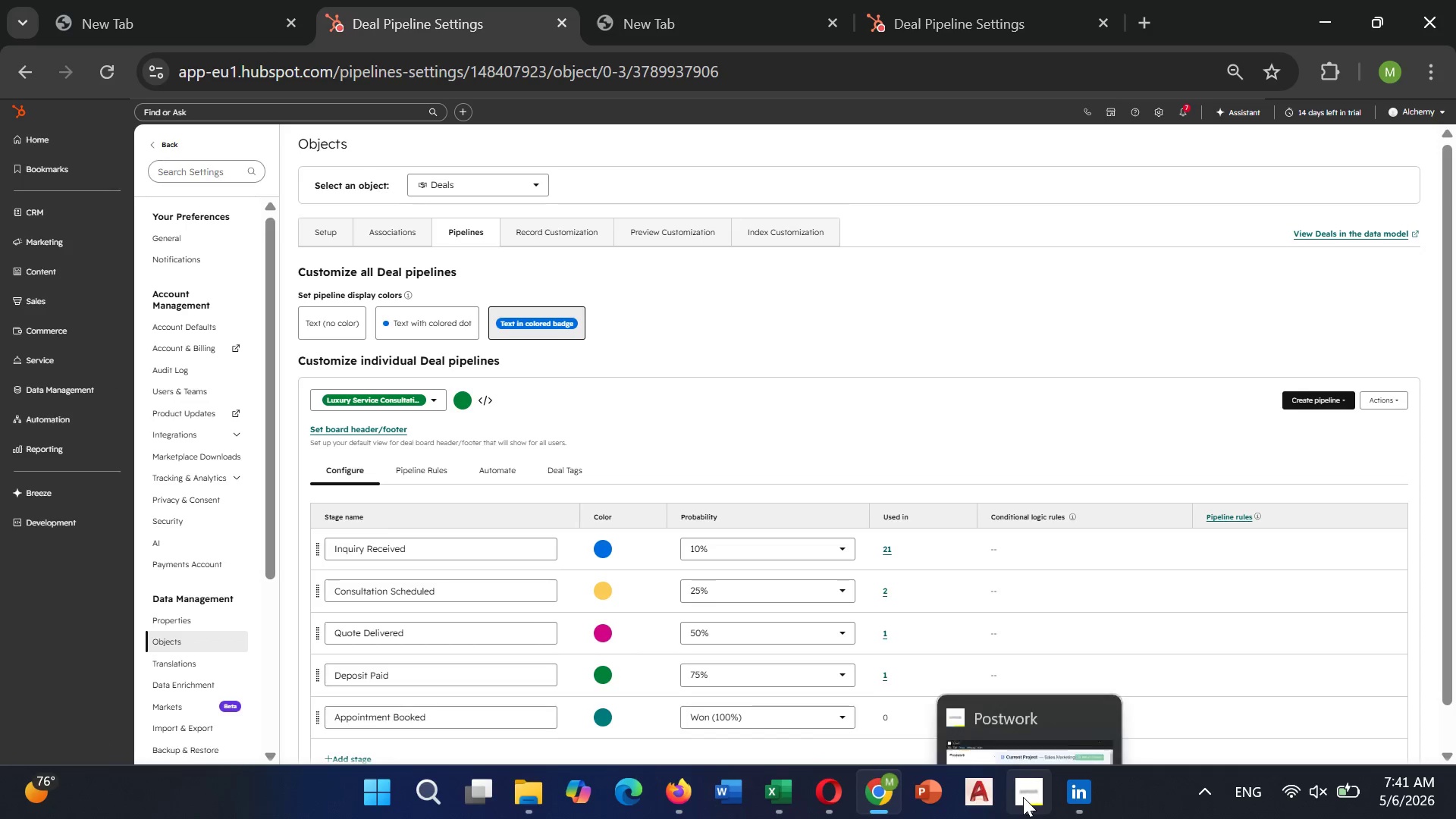 
left_click([1095, 645])